 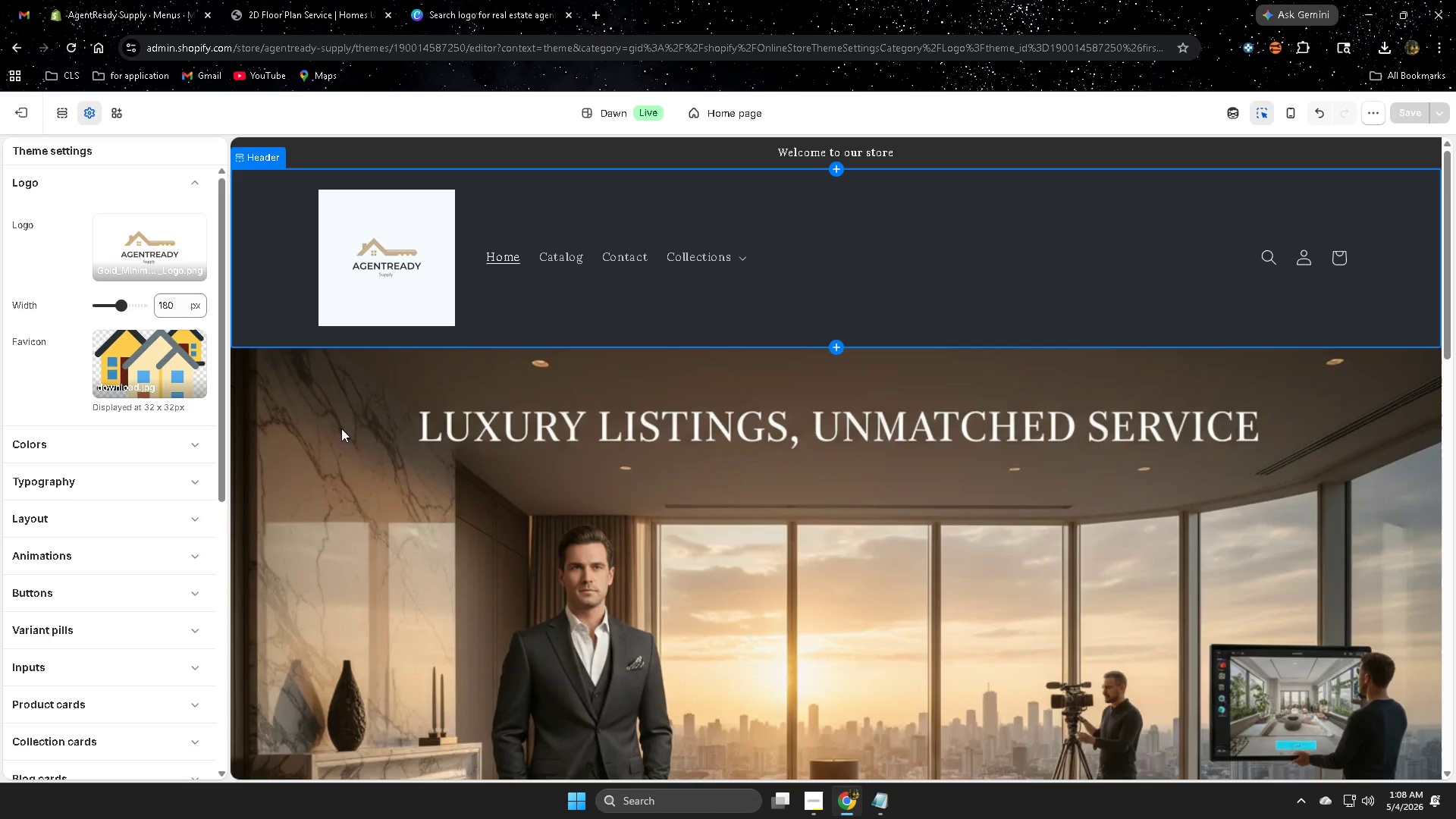 
mouse_move([67, 132])
 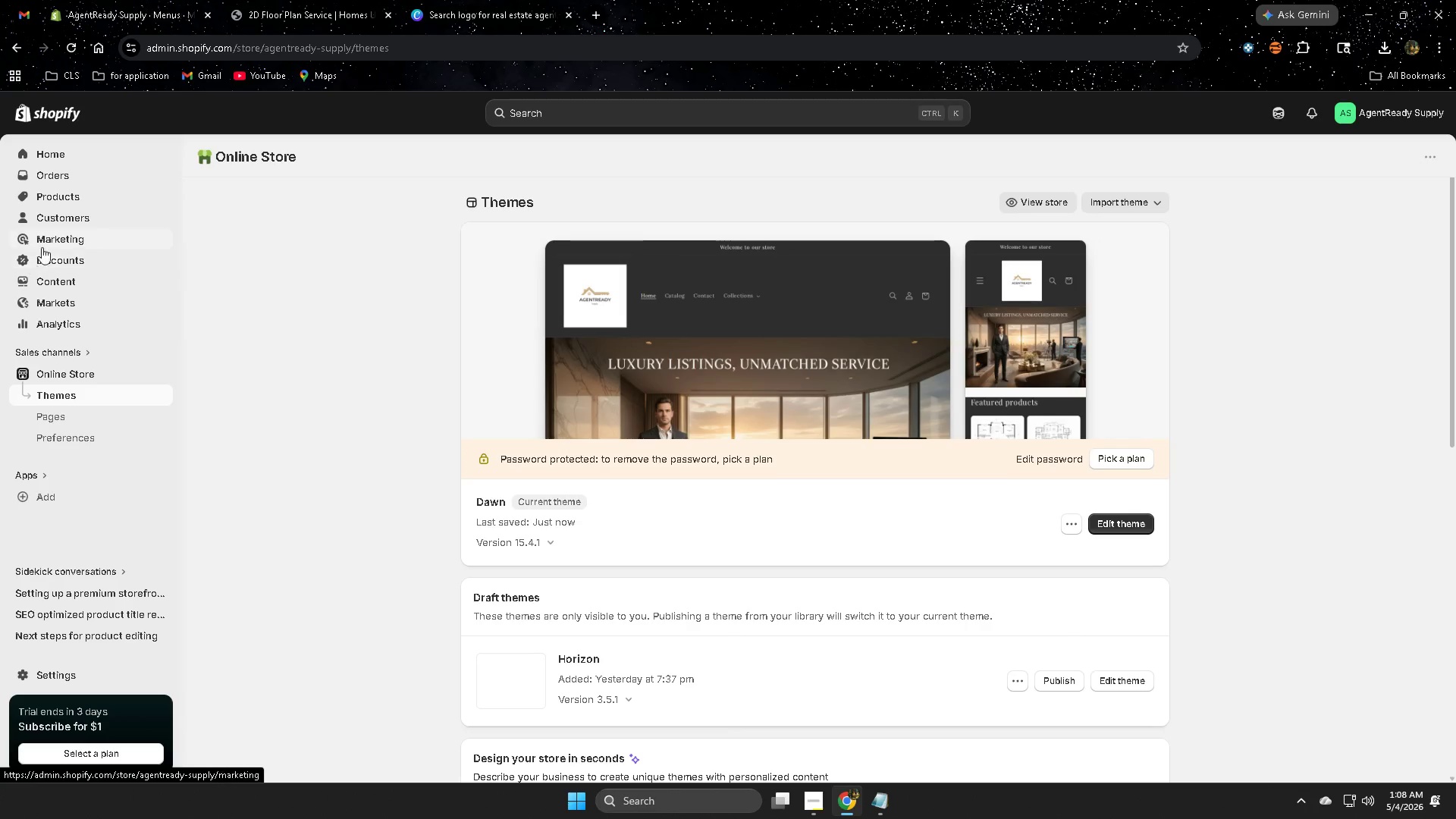 
left_click([57, 189])
 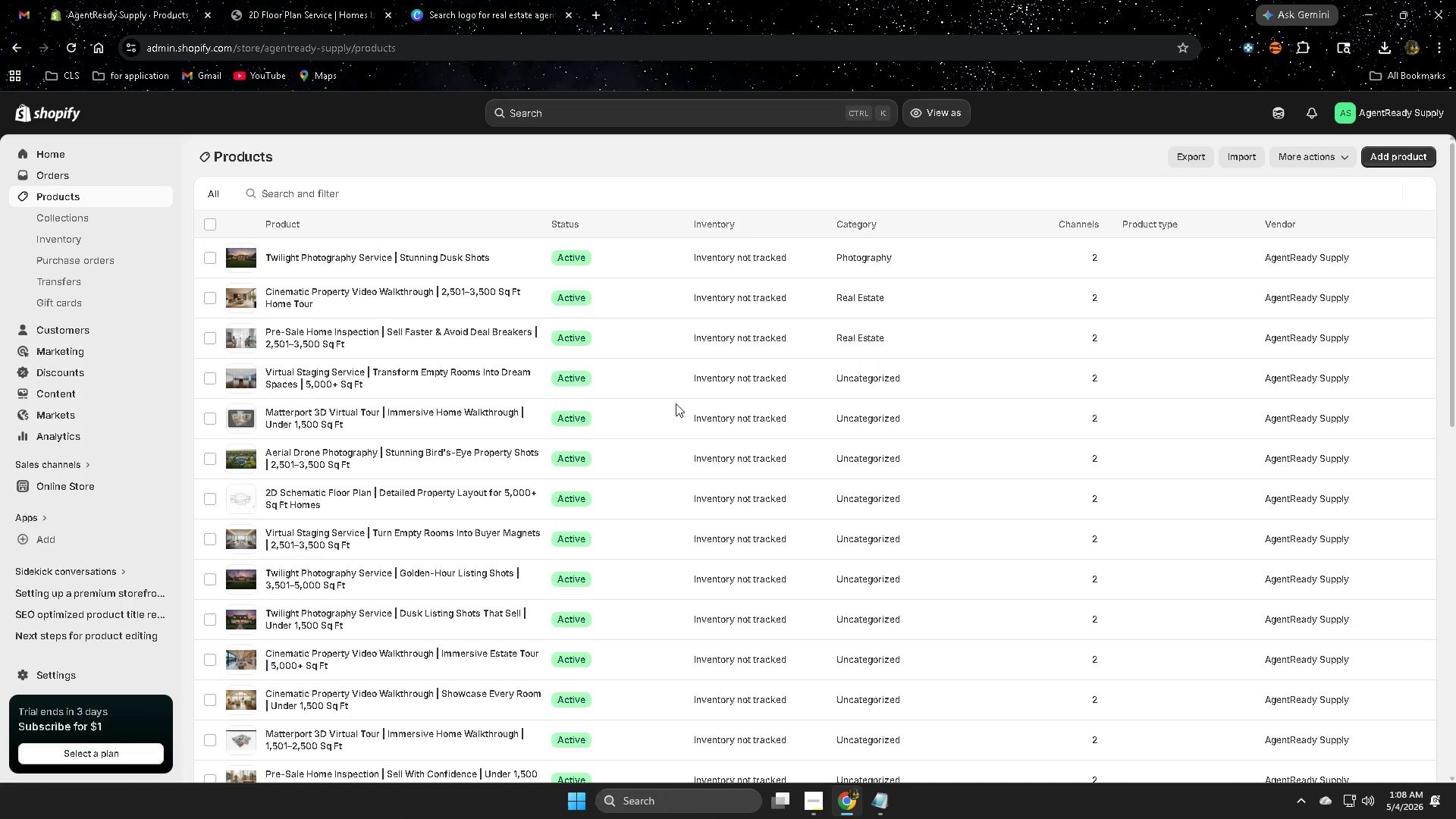 
left_click([634, 255])
 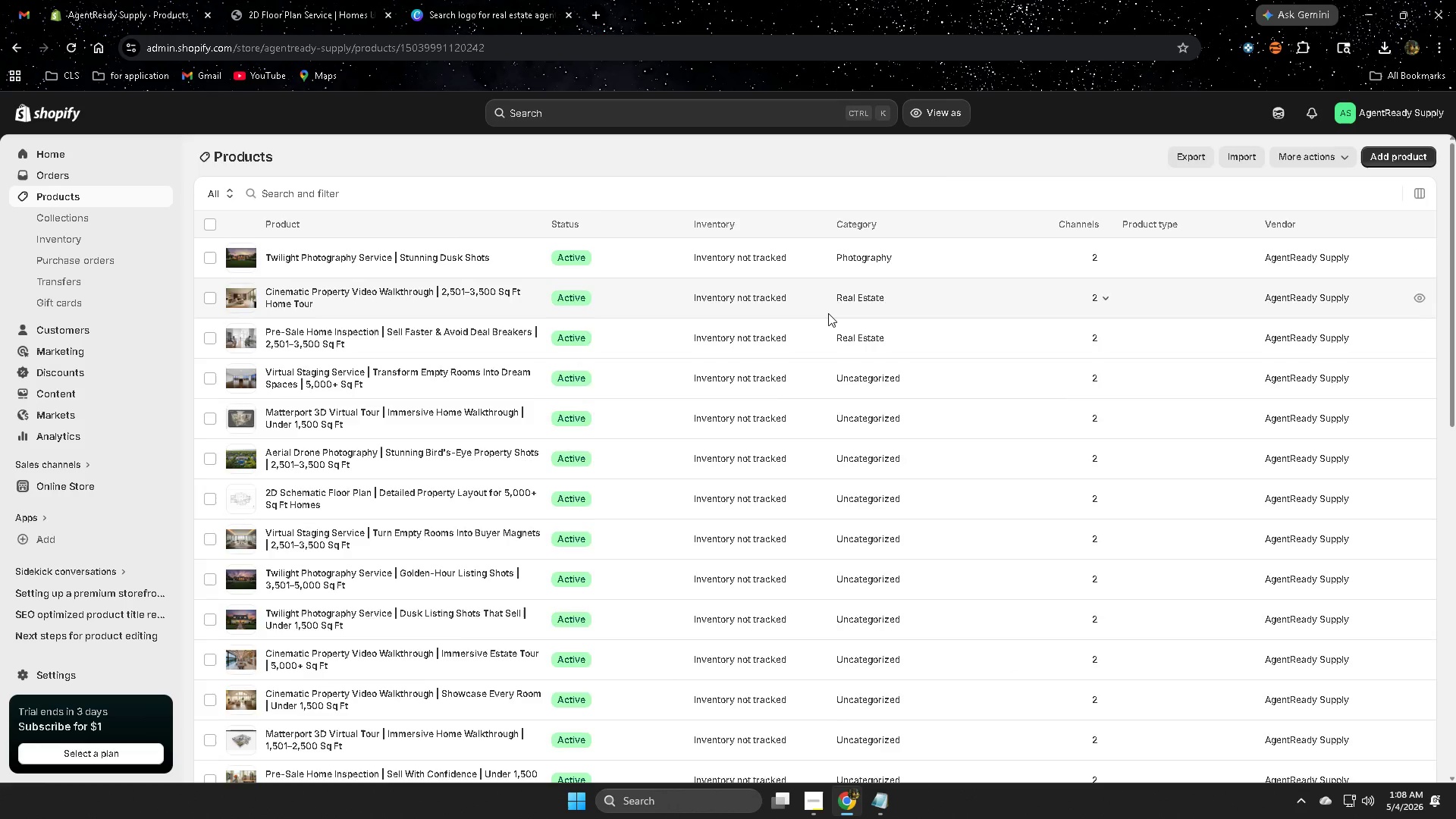 
scroll: coordinate [1320, 555], scroll_direction: down, amount: 9.0
 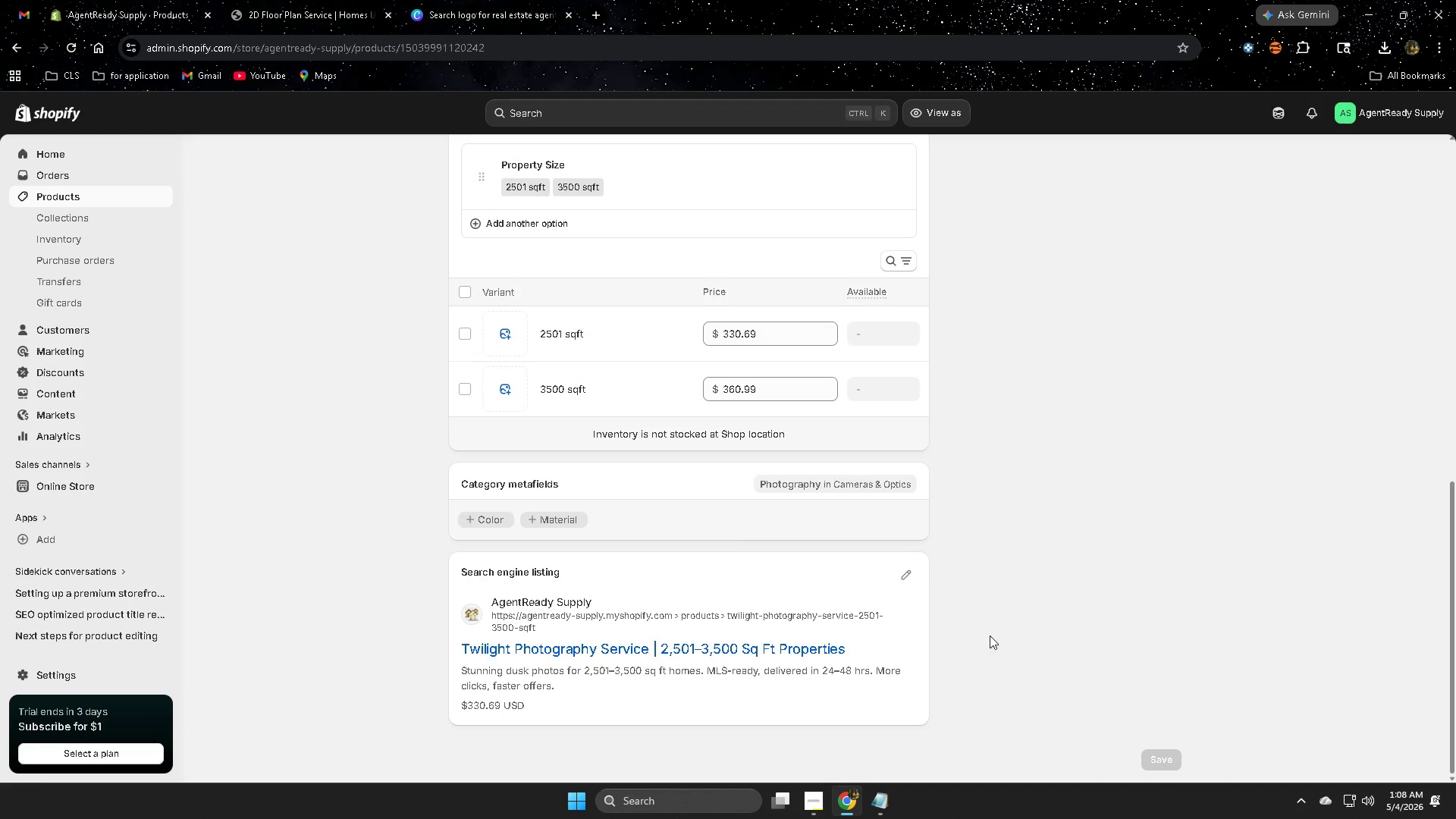 
left_click([903, 574])
 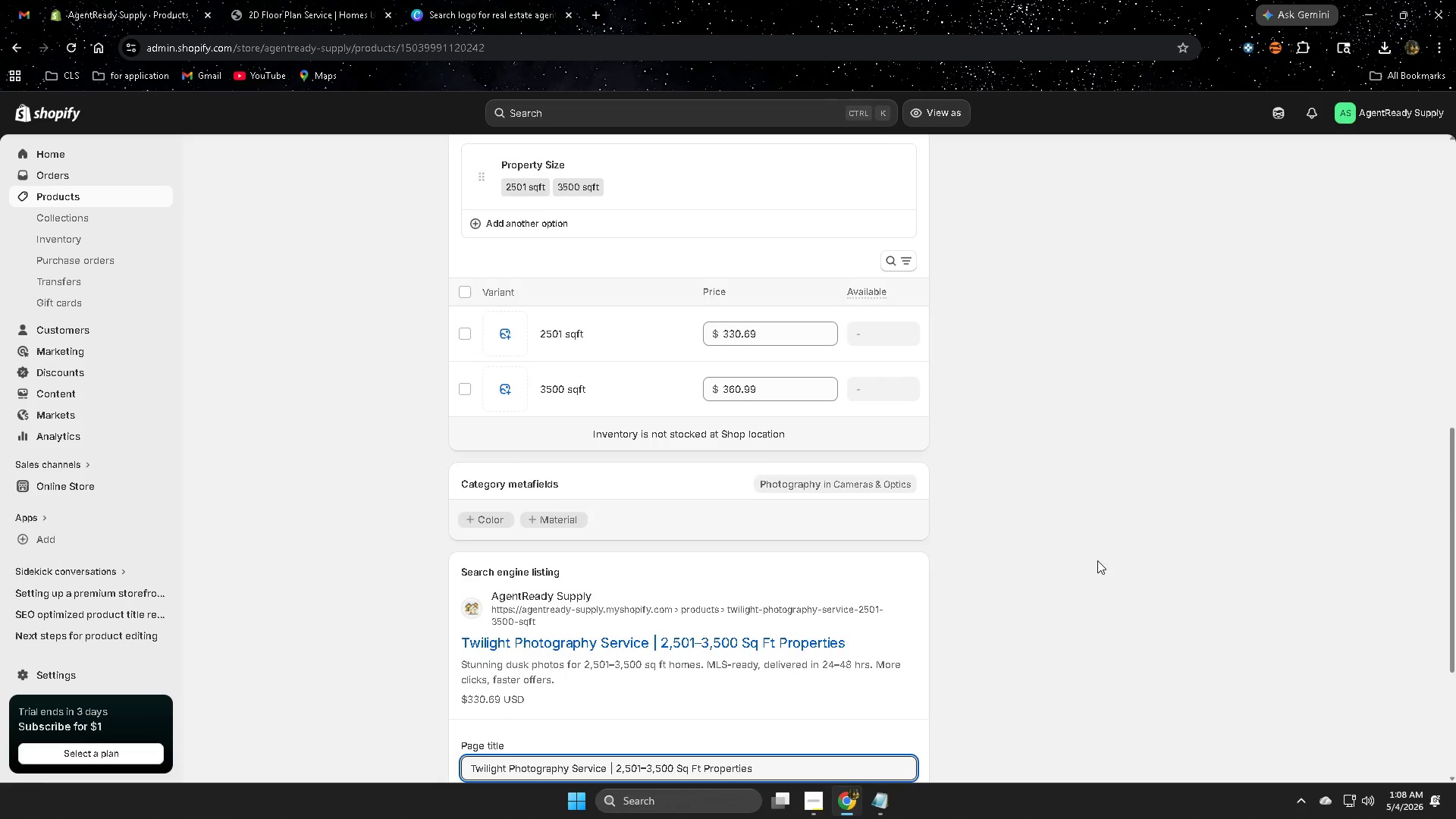 
scroll: coordinate [1097, 563], scroll_direction: down, amount: 5.0
 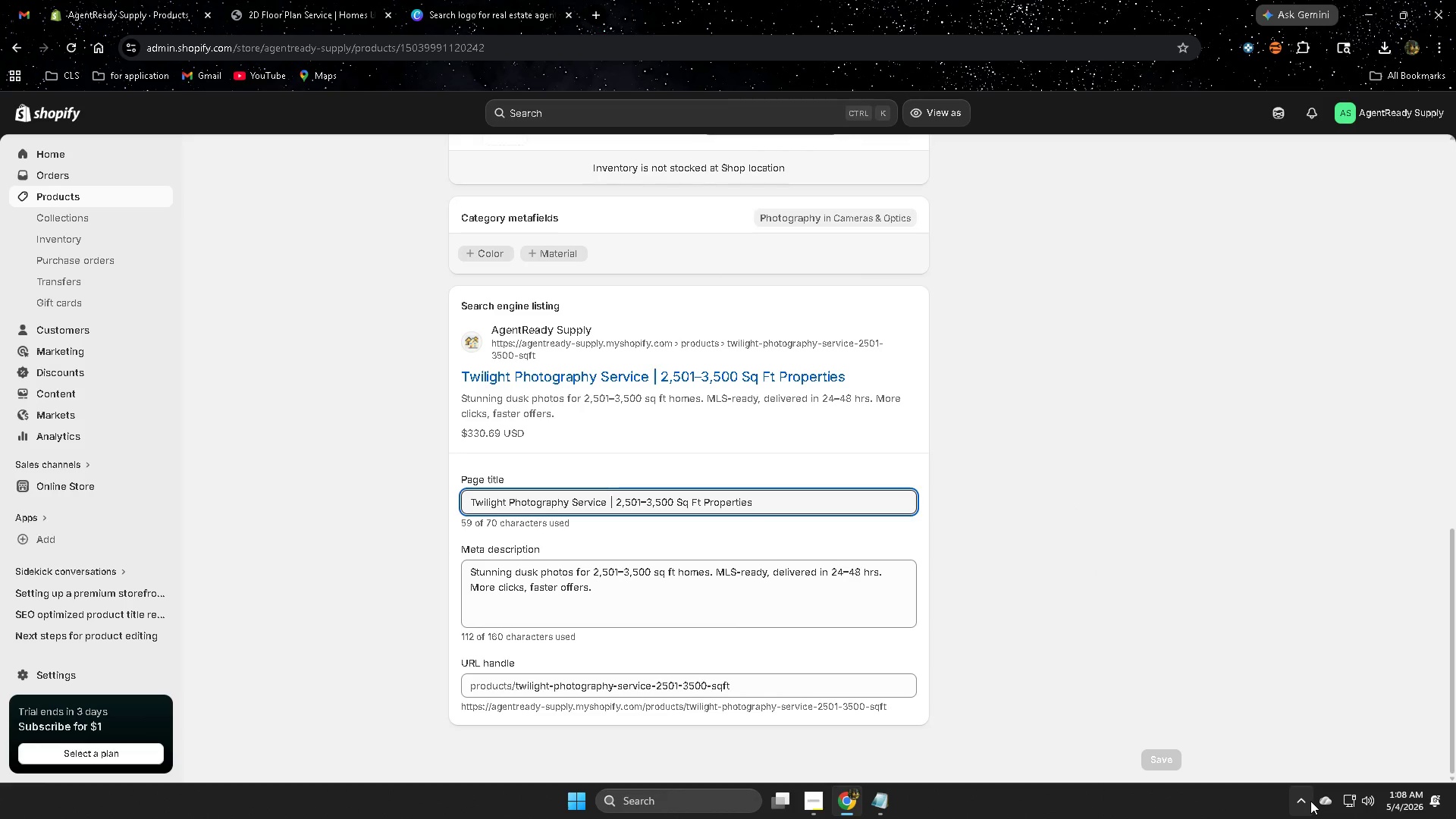 
left_click([1299, 802])
 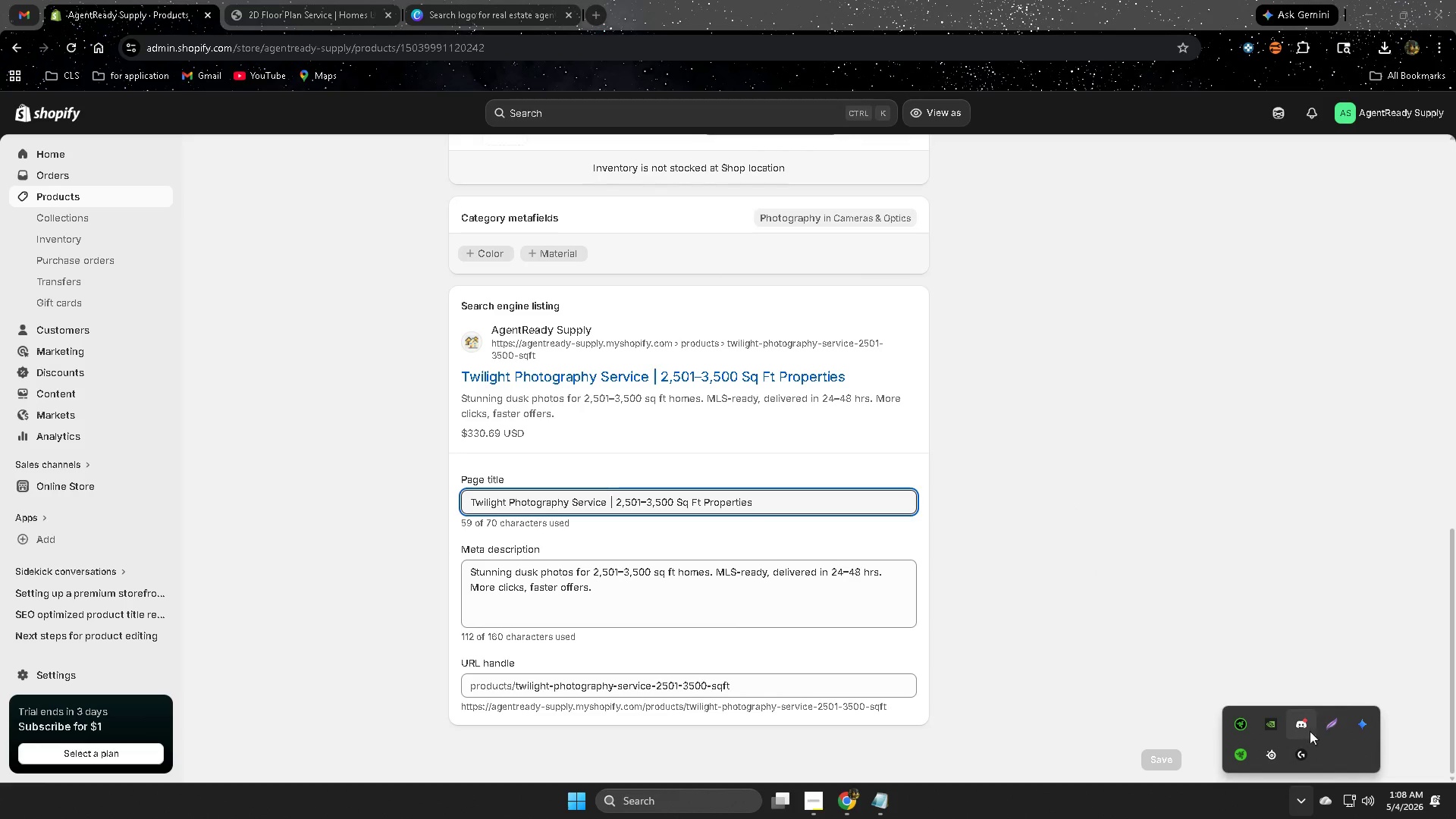 
left_click([1329, 723])
 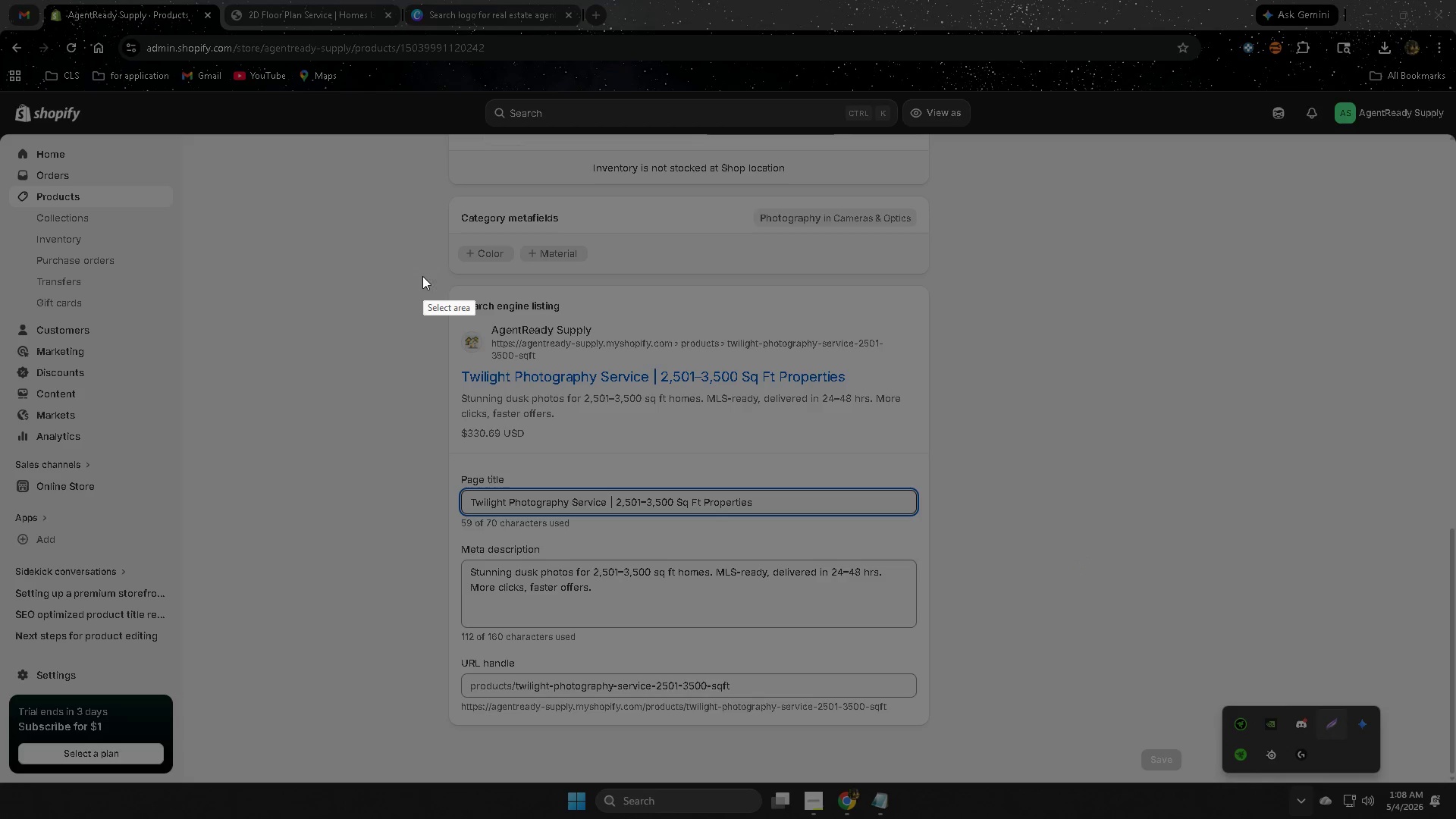 
left_click_drag(start_coordinate=[421, 275], to_coordinate=[966, 767])
 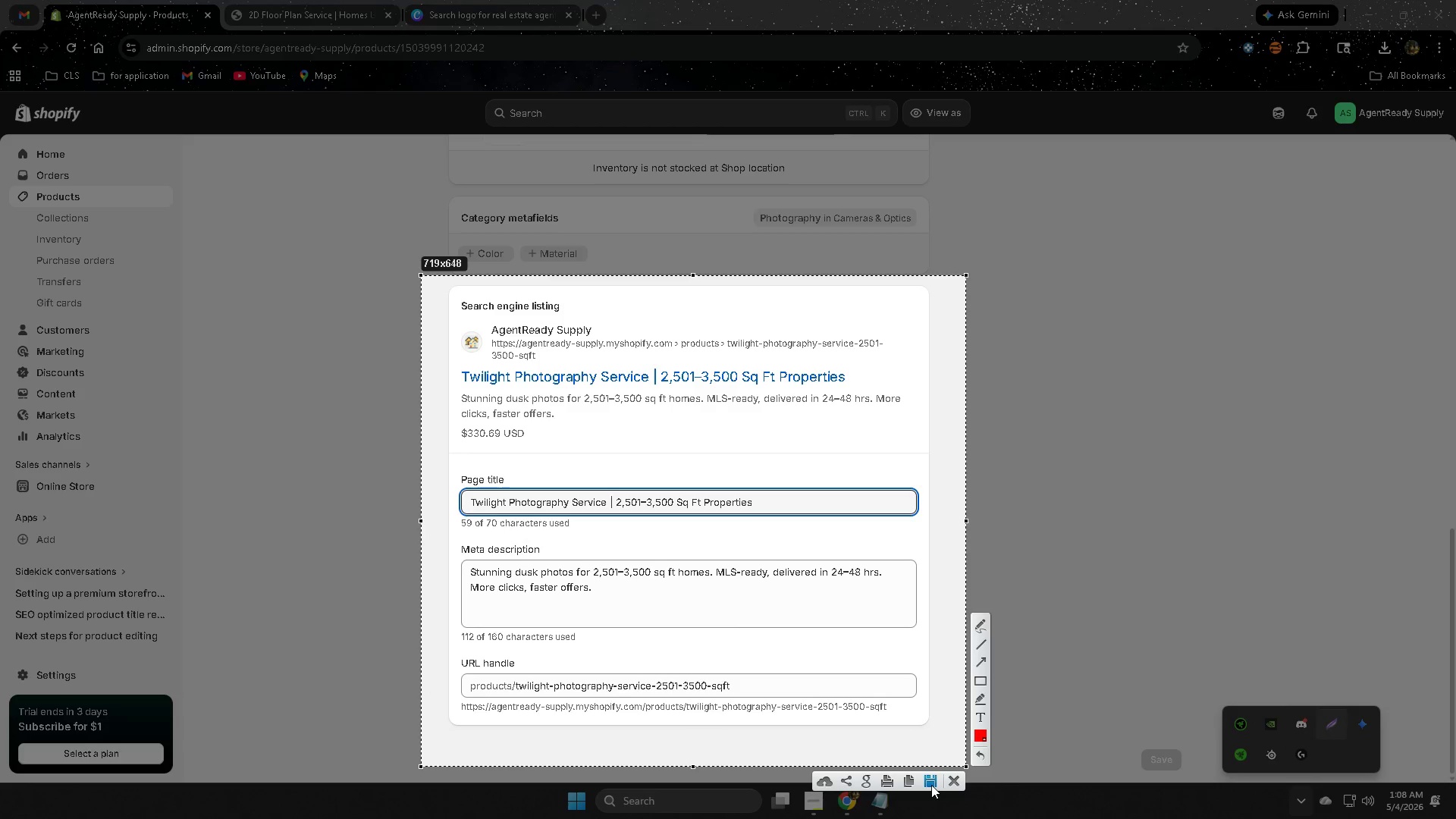 
left_click([930, 785])
 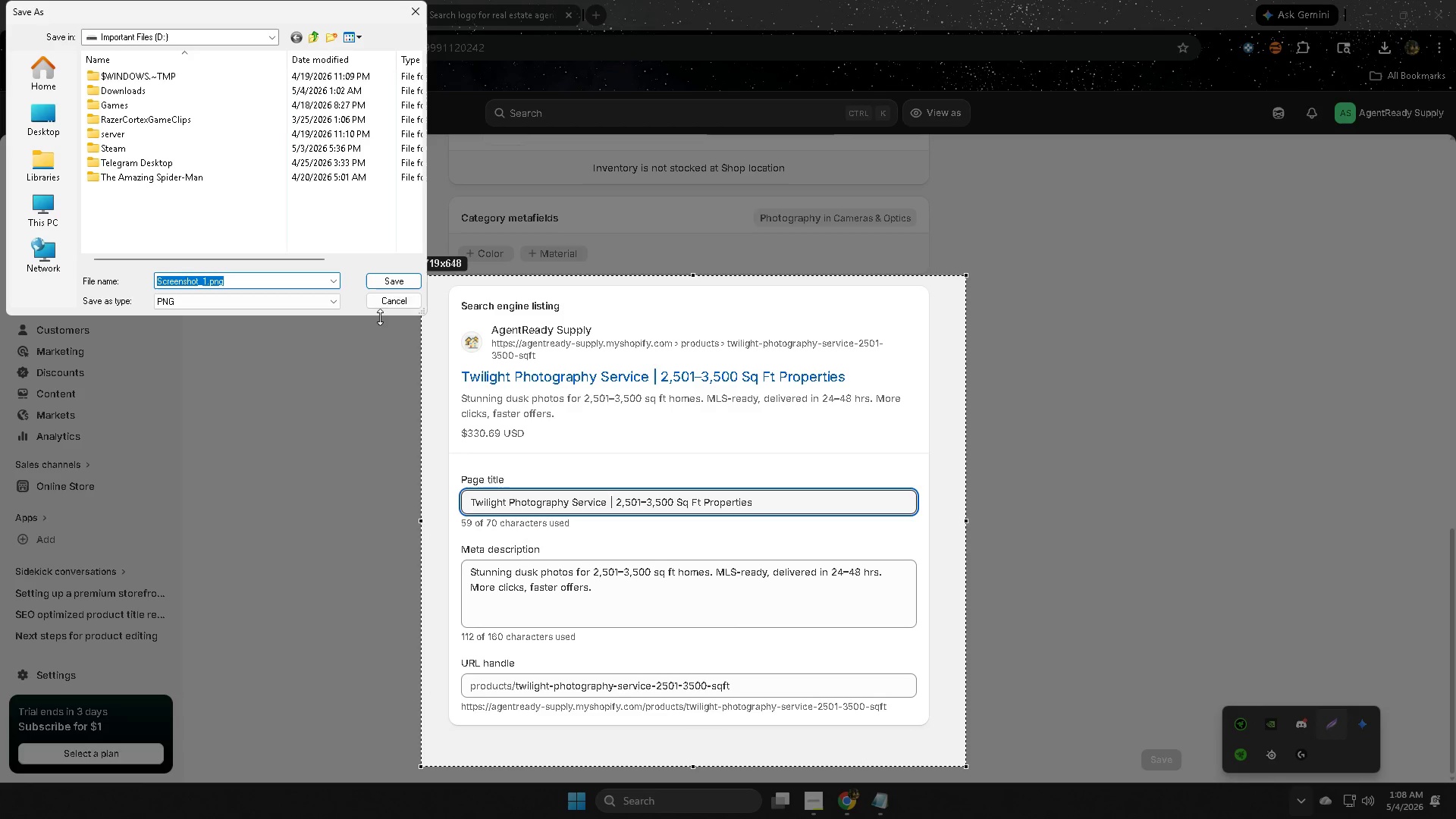 
left_click([387, 285])
 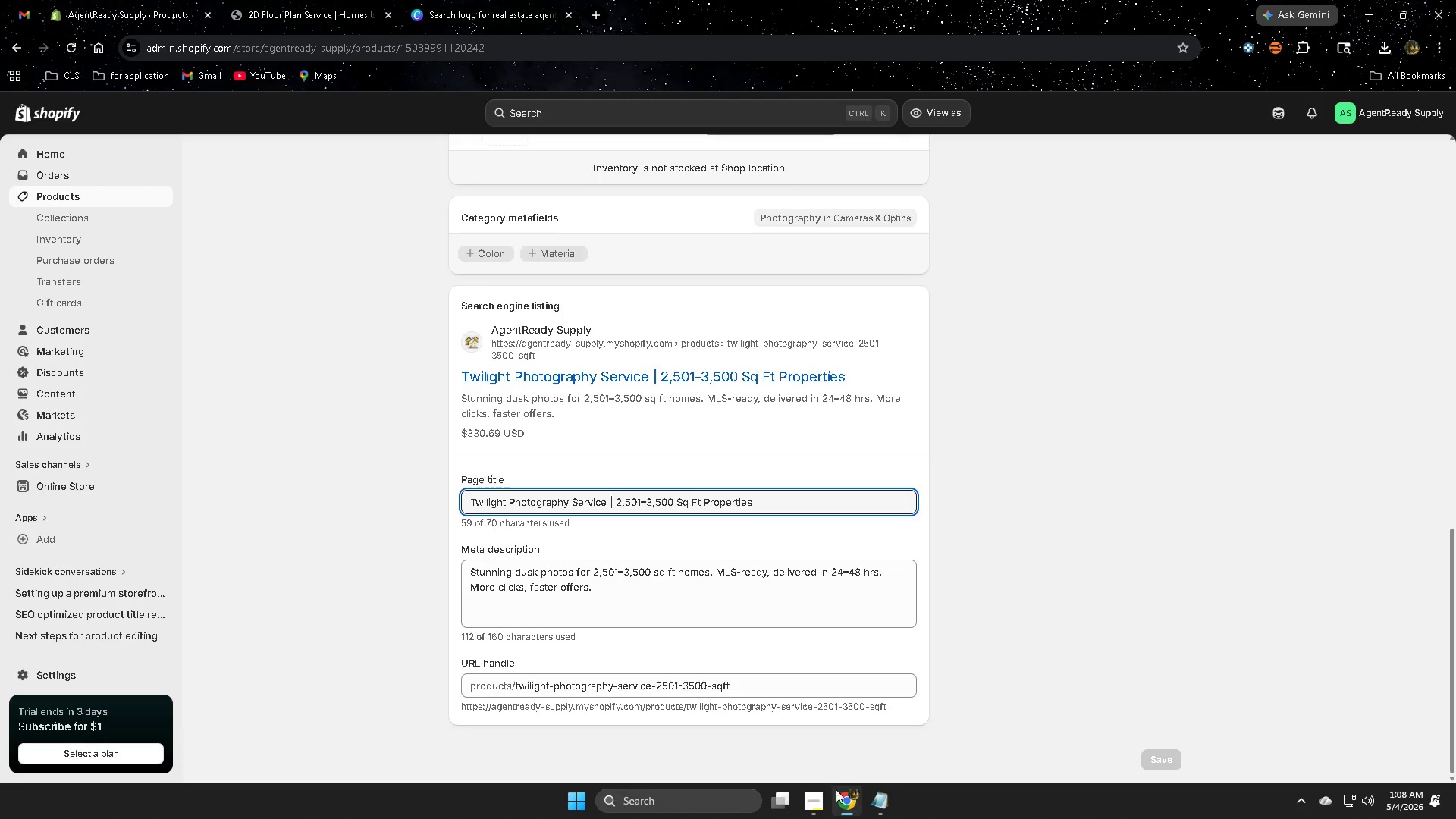 
left_click([814, 802])